 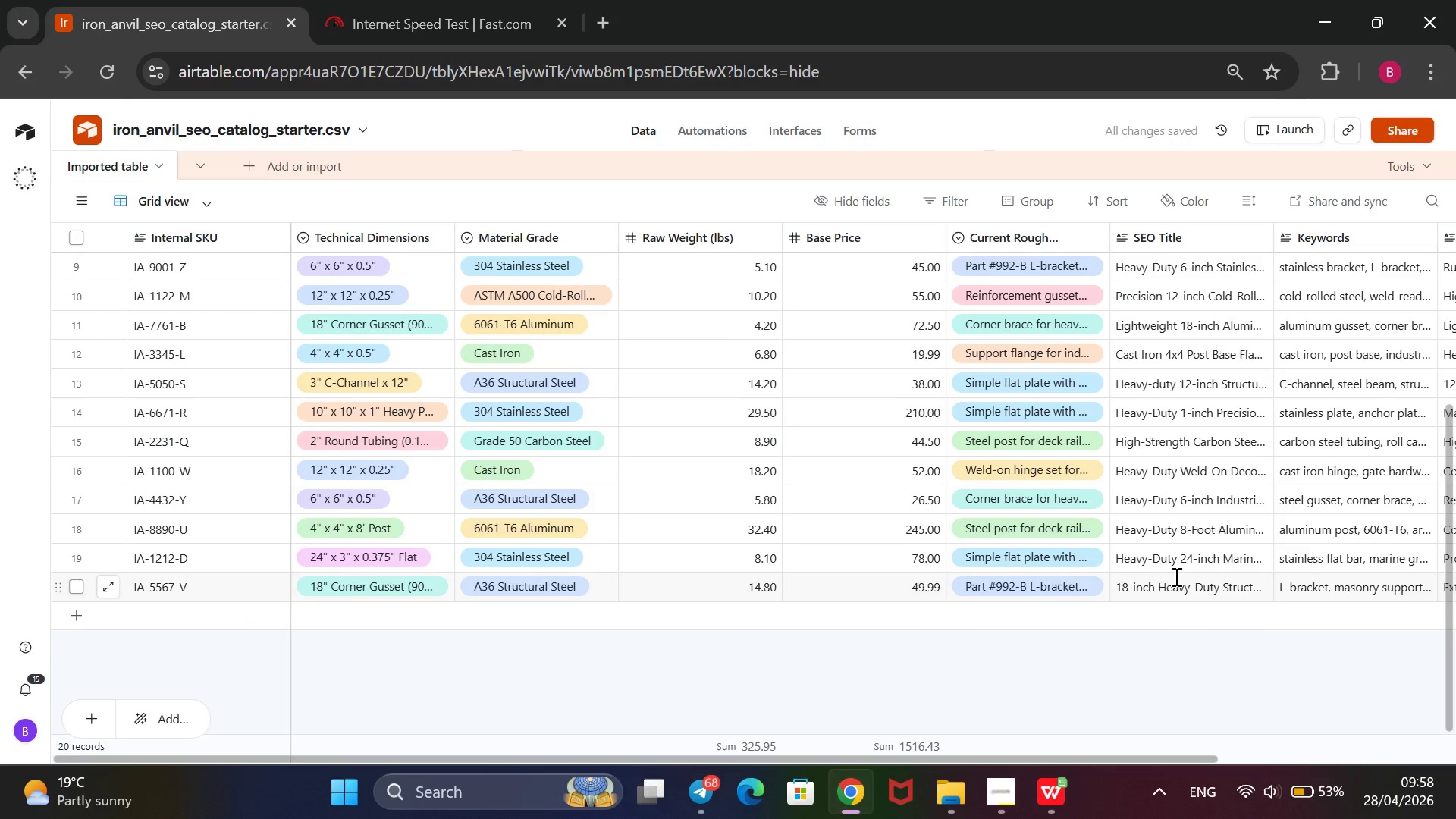 
left_click_drag(start_coordinate=[1219, 585], to_coordinate=[1160, 584])
 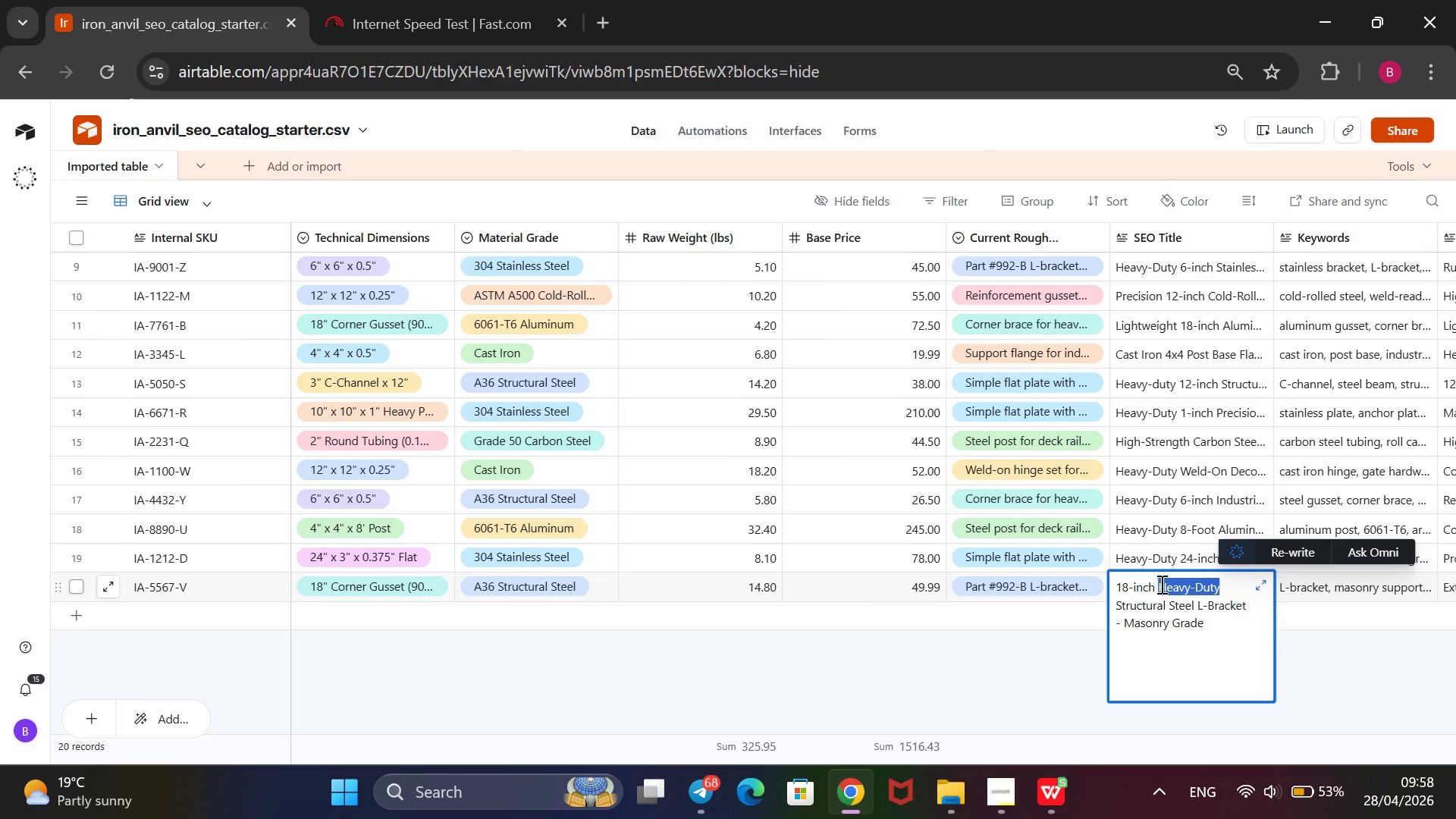 
key(Control+X)
 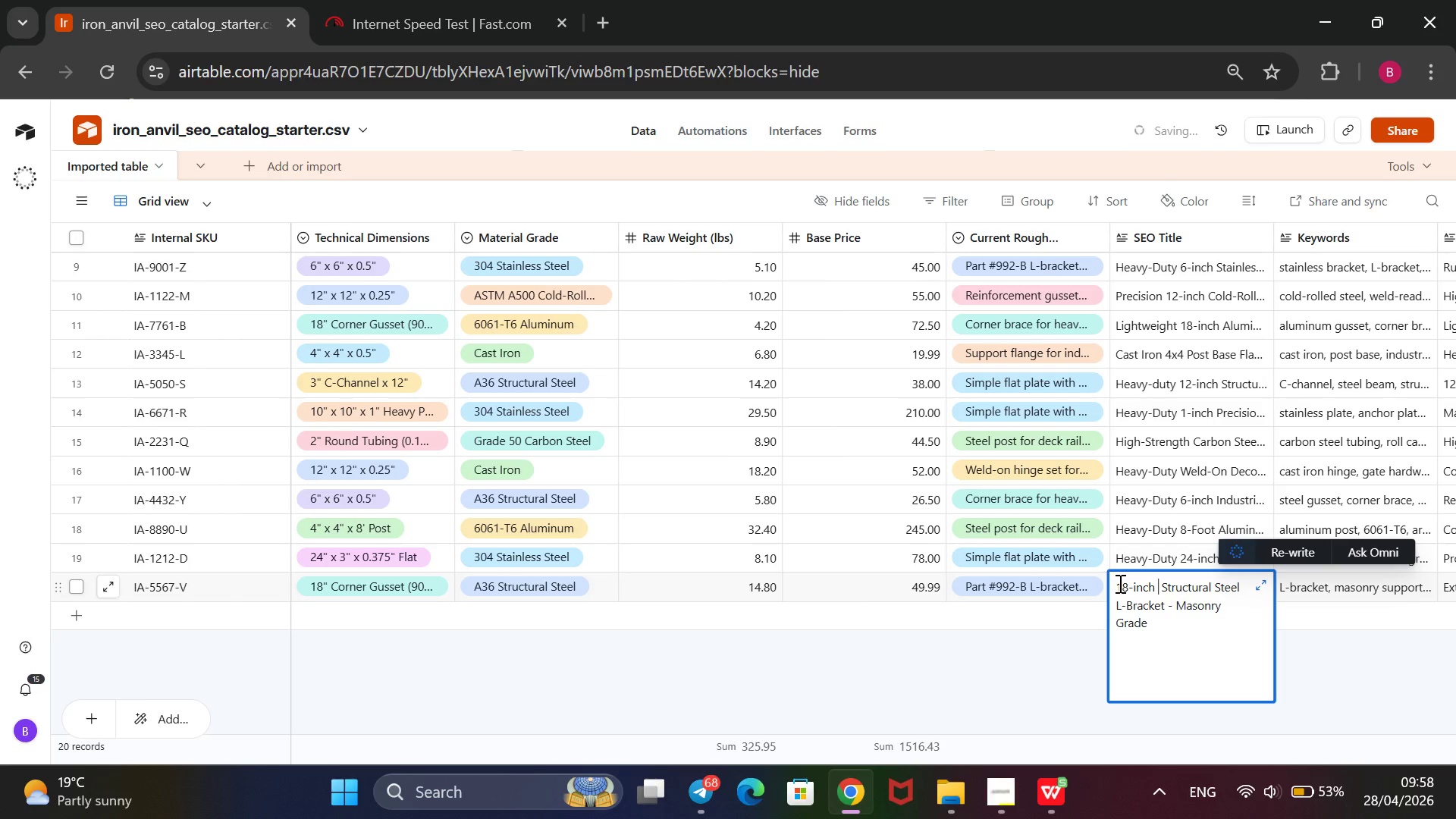 
left_click([1119, 583])
 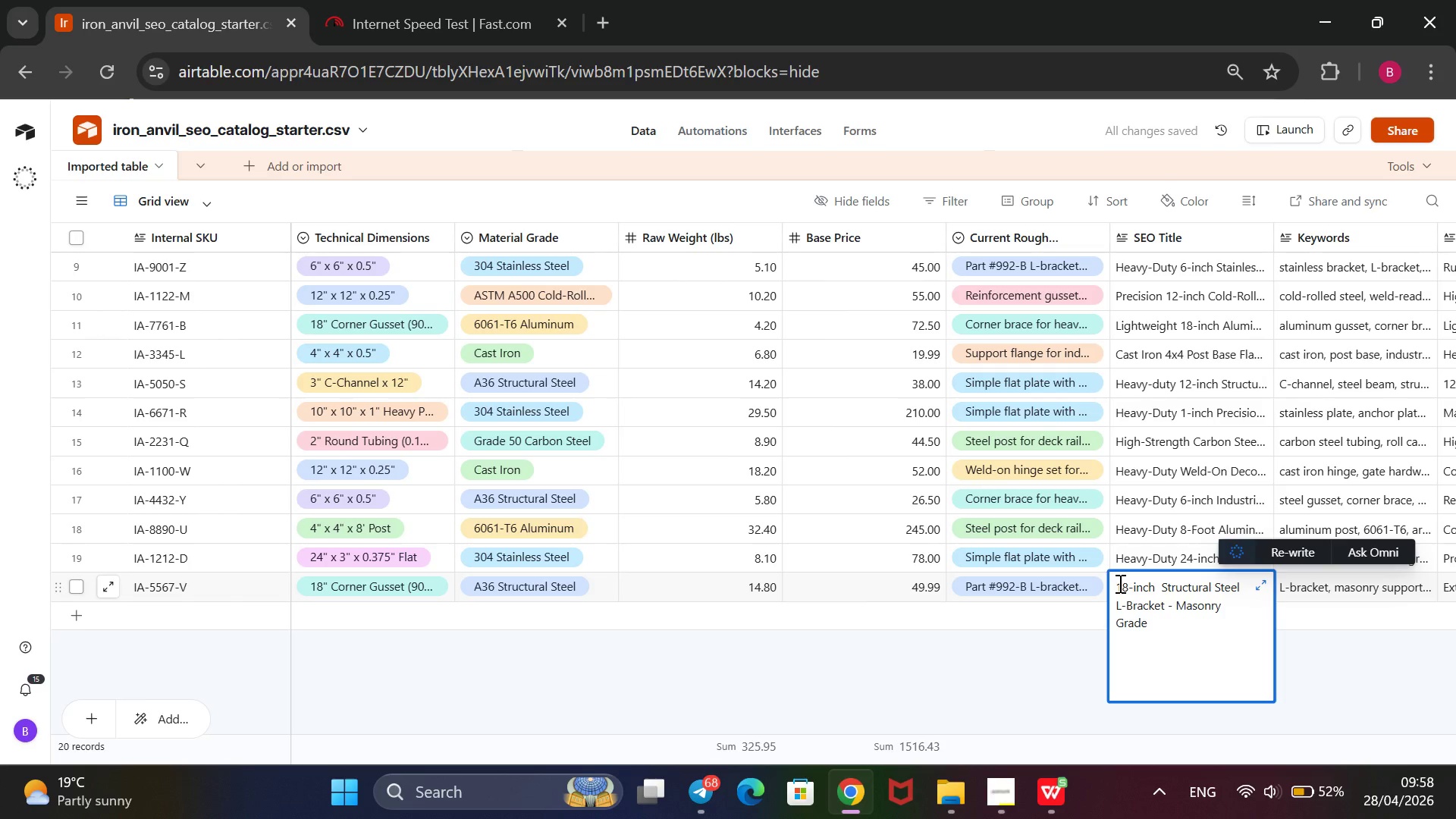 
key(Control+V)
 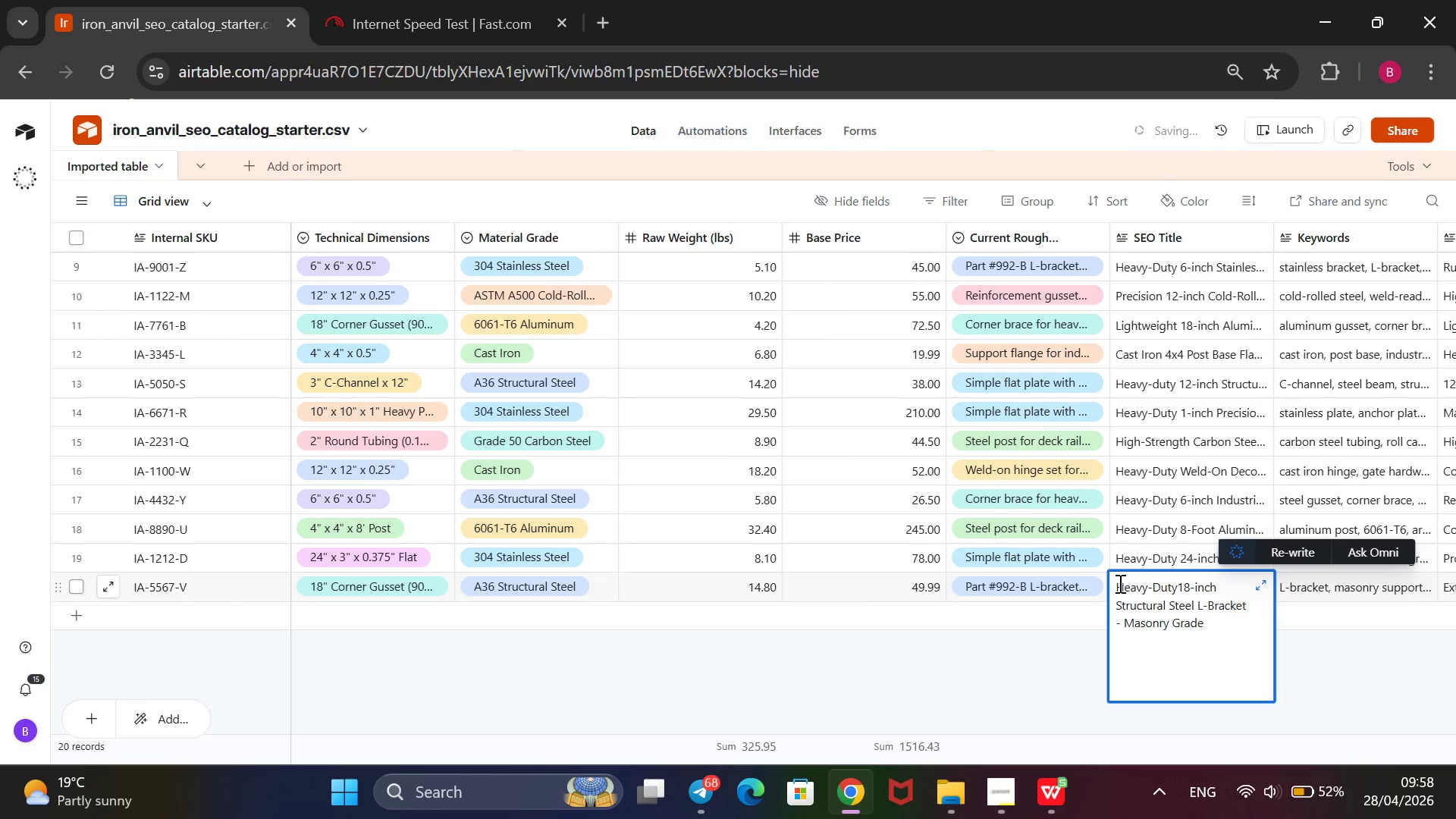 
key(Space)
 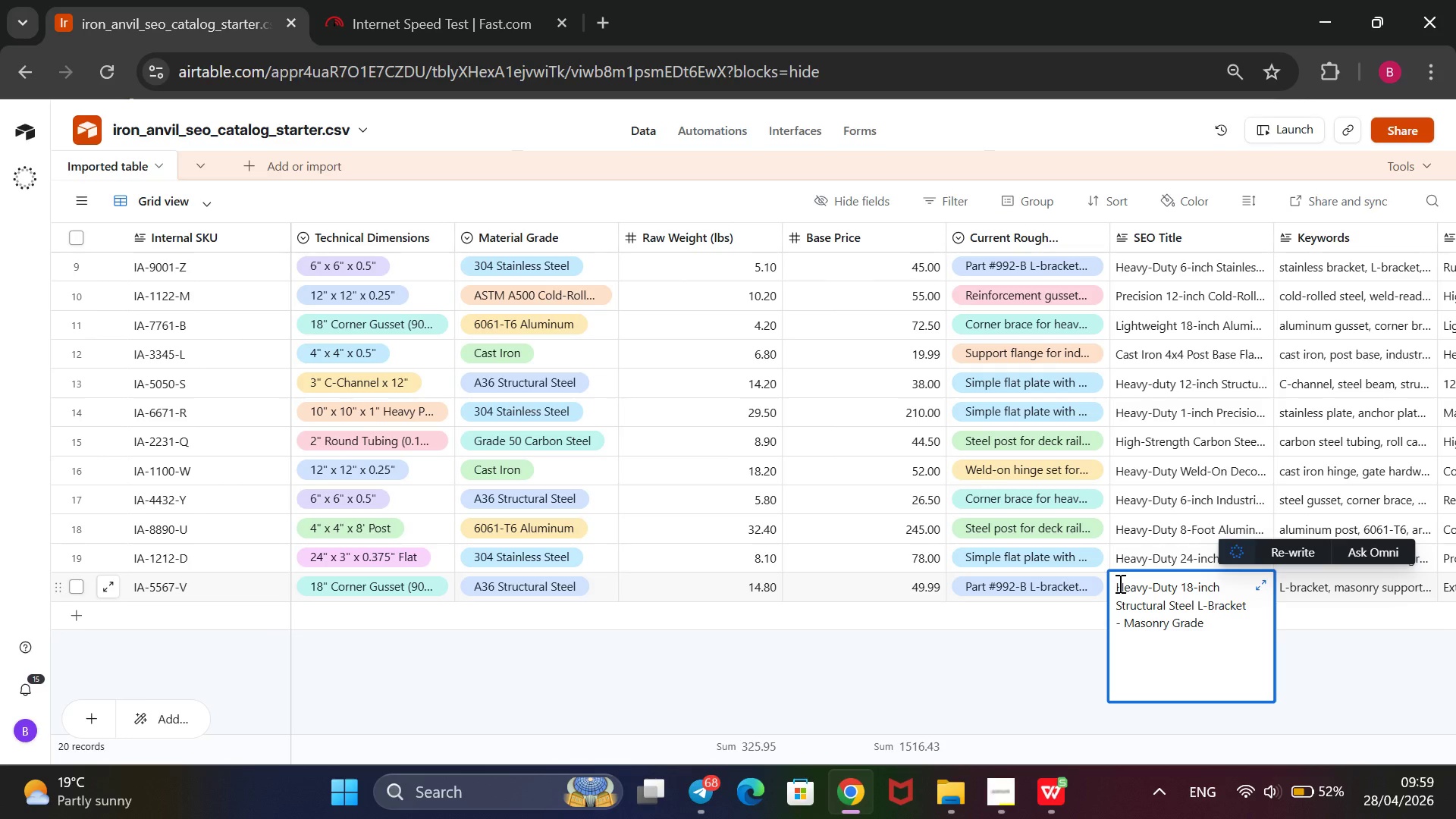 
wait(70.38)
 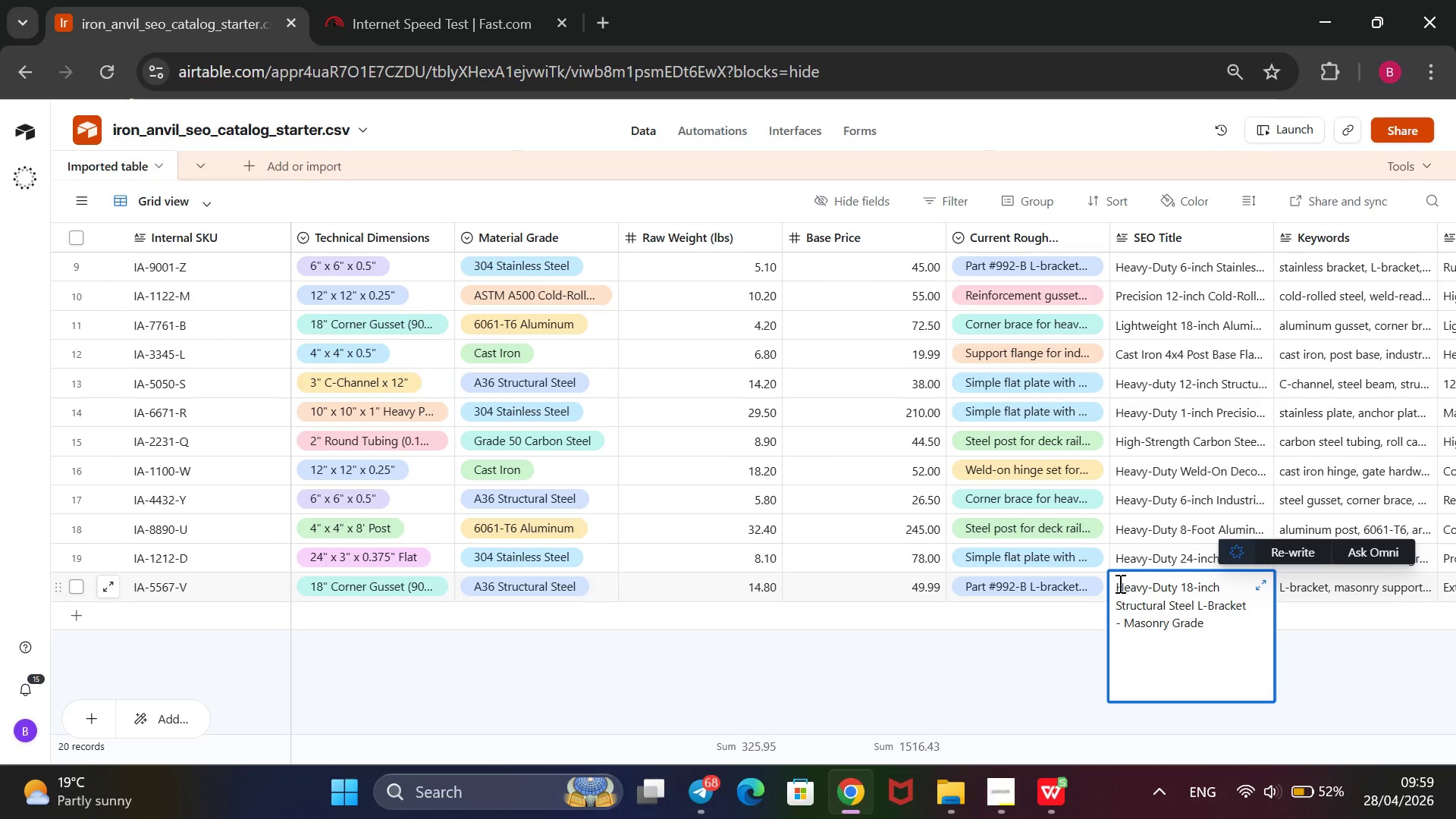 
left_click([1216, 627])
 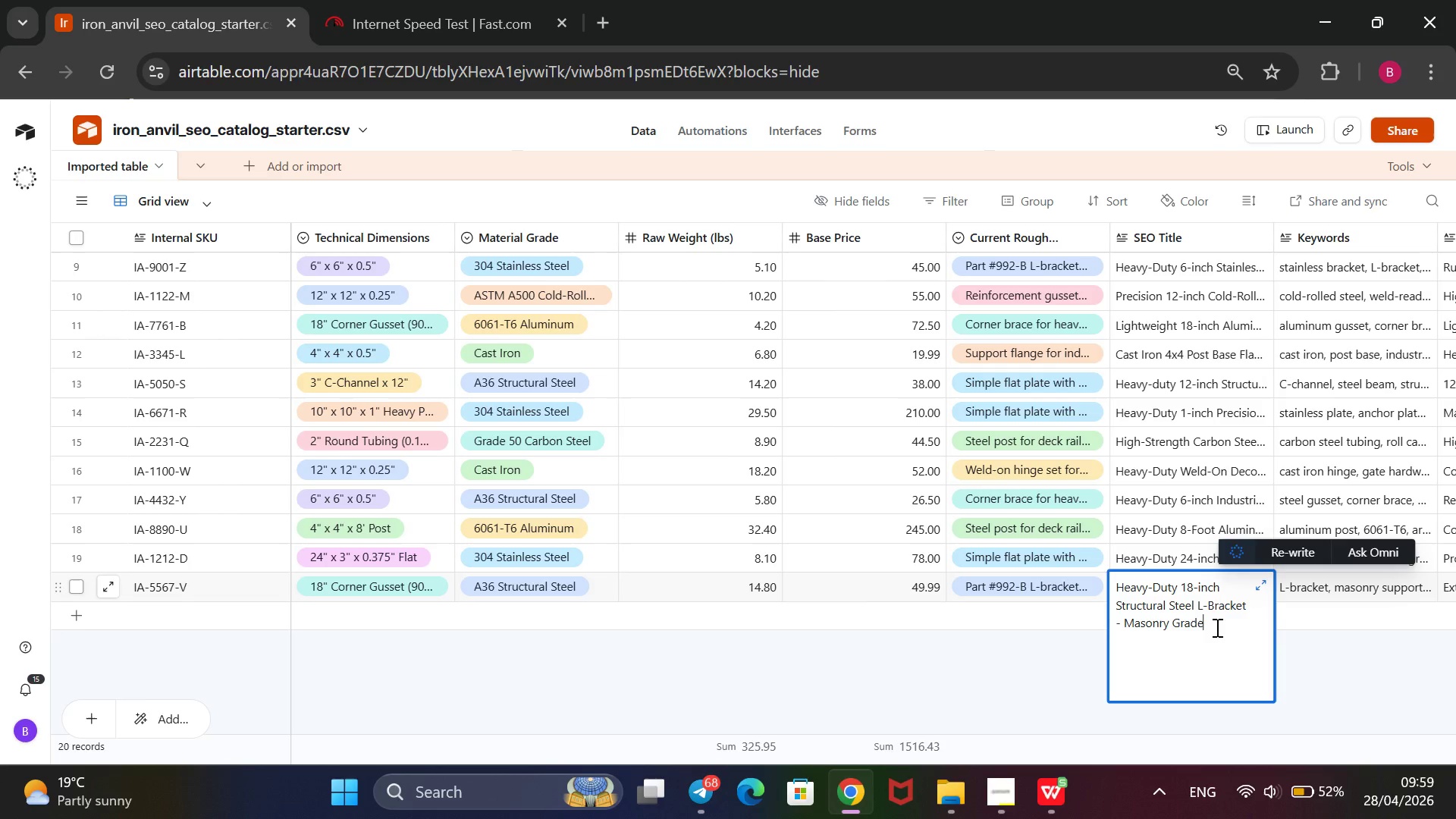 
type( Support)
 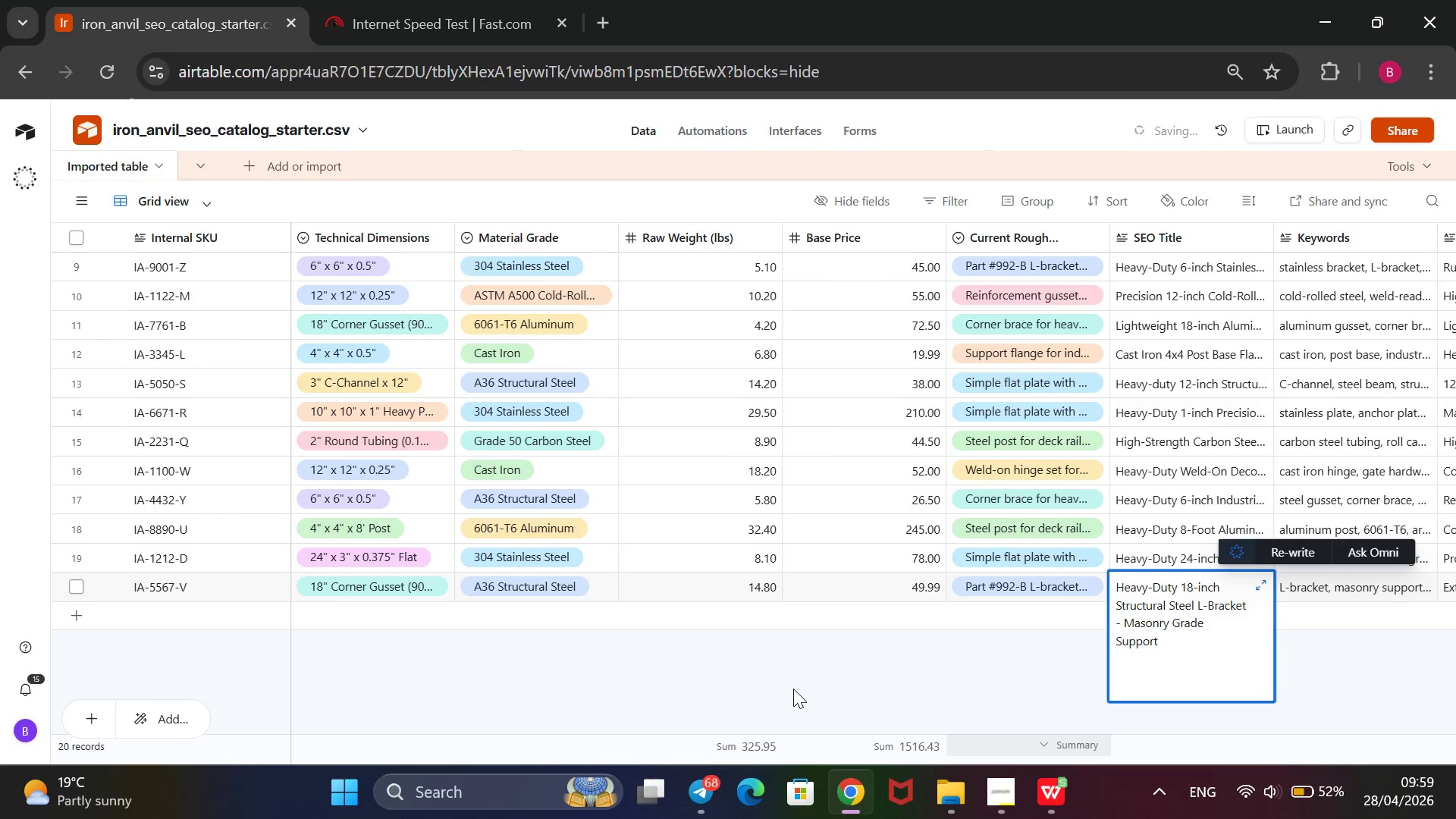 
left_click([795, 688])
 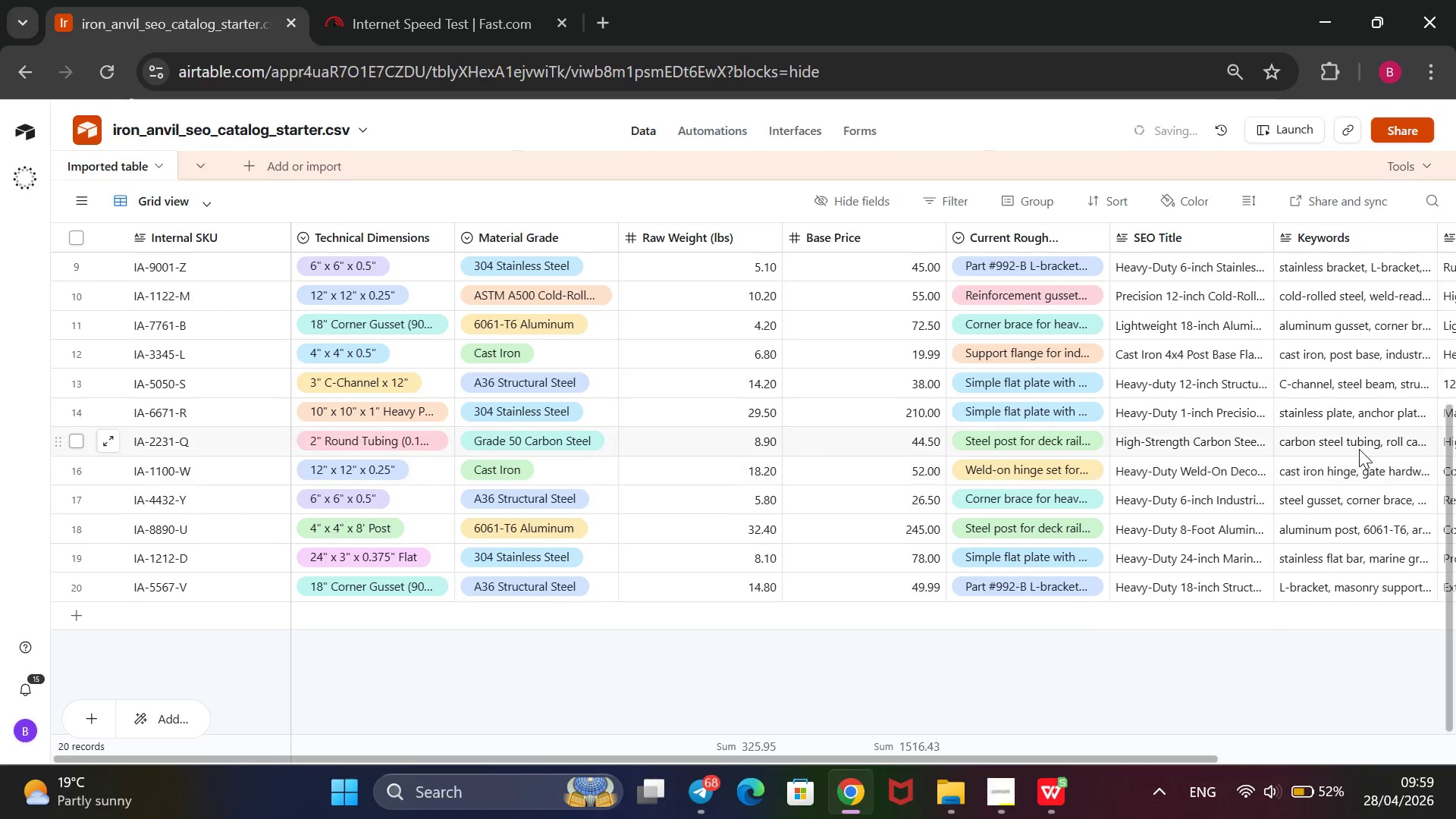 
scroll: coordinate [1359, 449], scroll_direction: down, amount: 2.0
 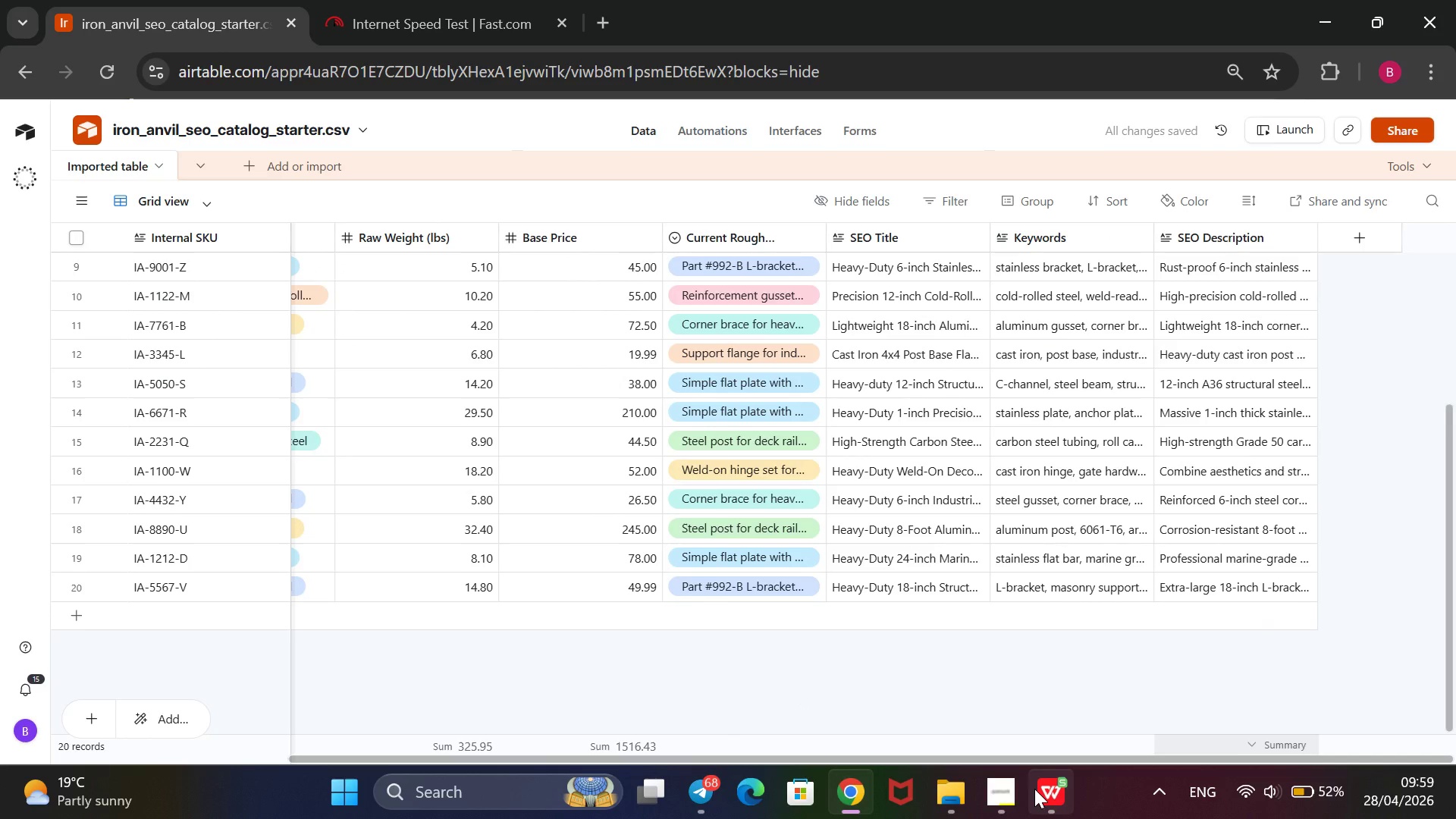 
left_click([1009, 789])